 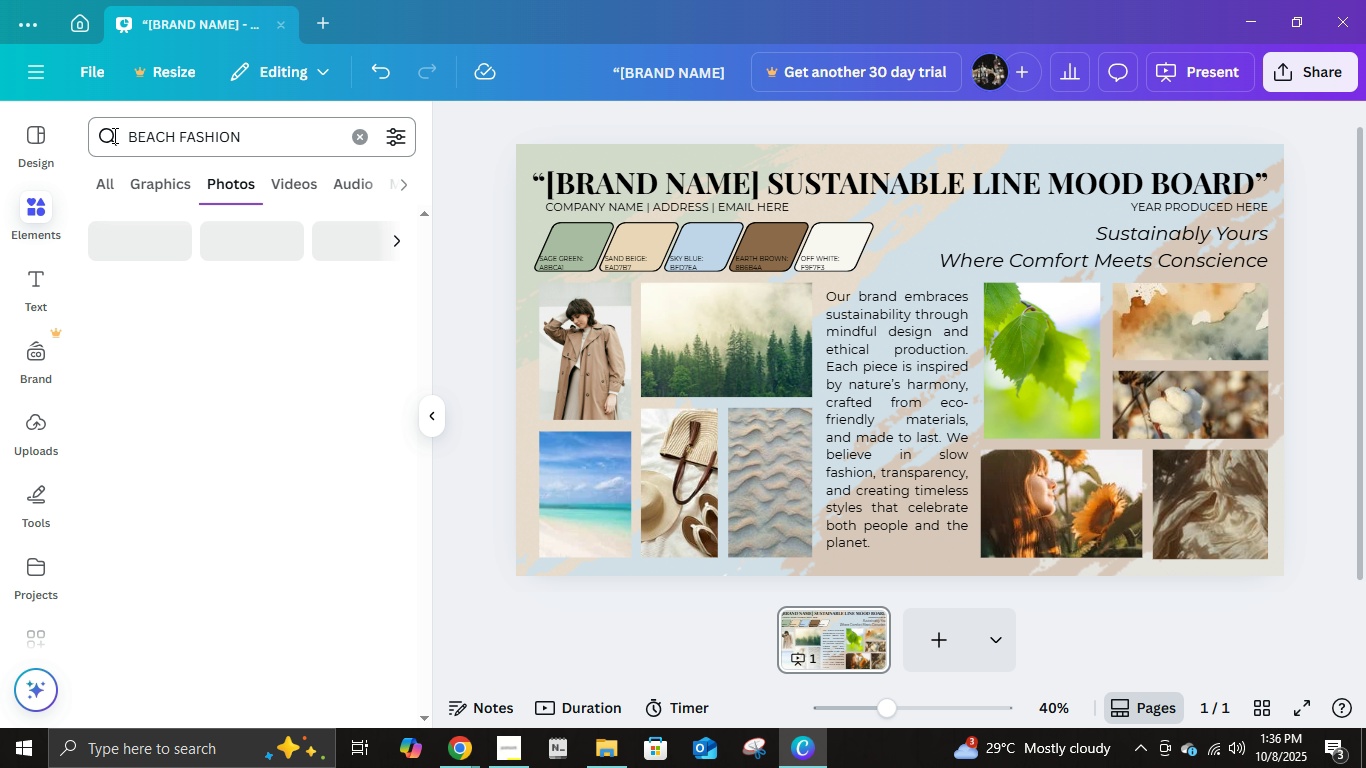 
key(Enter)
 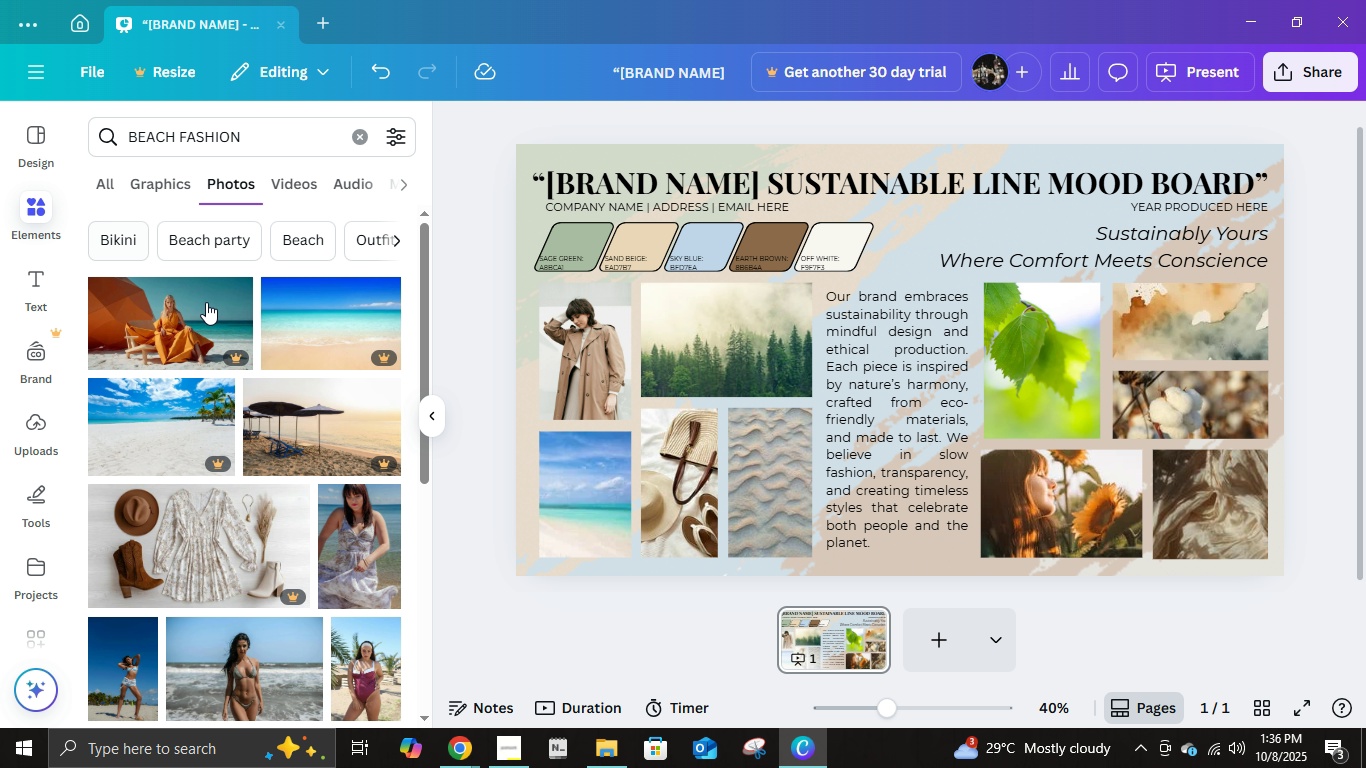 
scroll: coordinate [326, 412], scroll_direction: down, amount: 9.0
 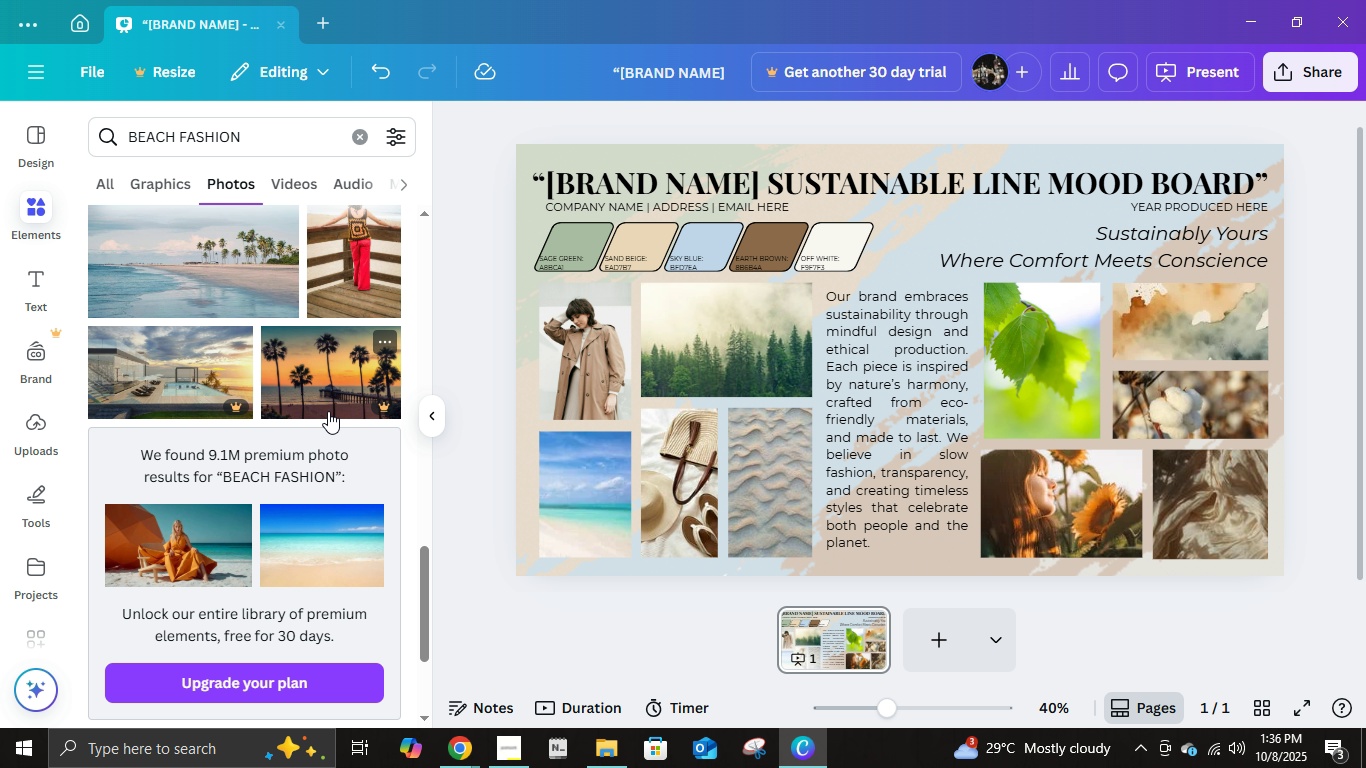 
scroll: coordinate [328, 411], scroll_direction: up, amount: 1.0
 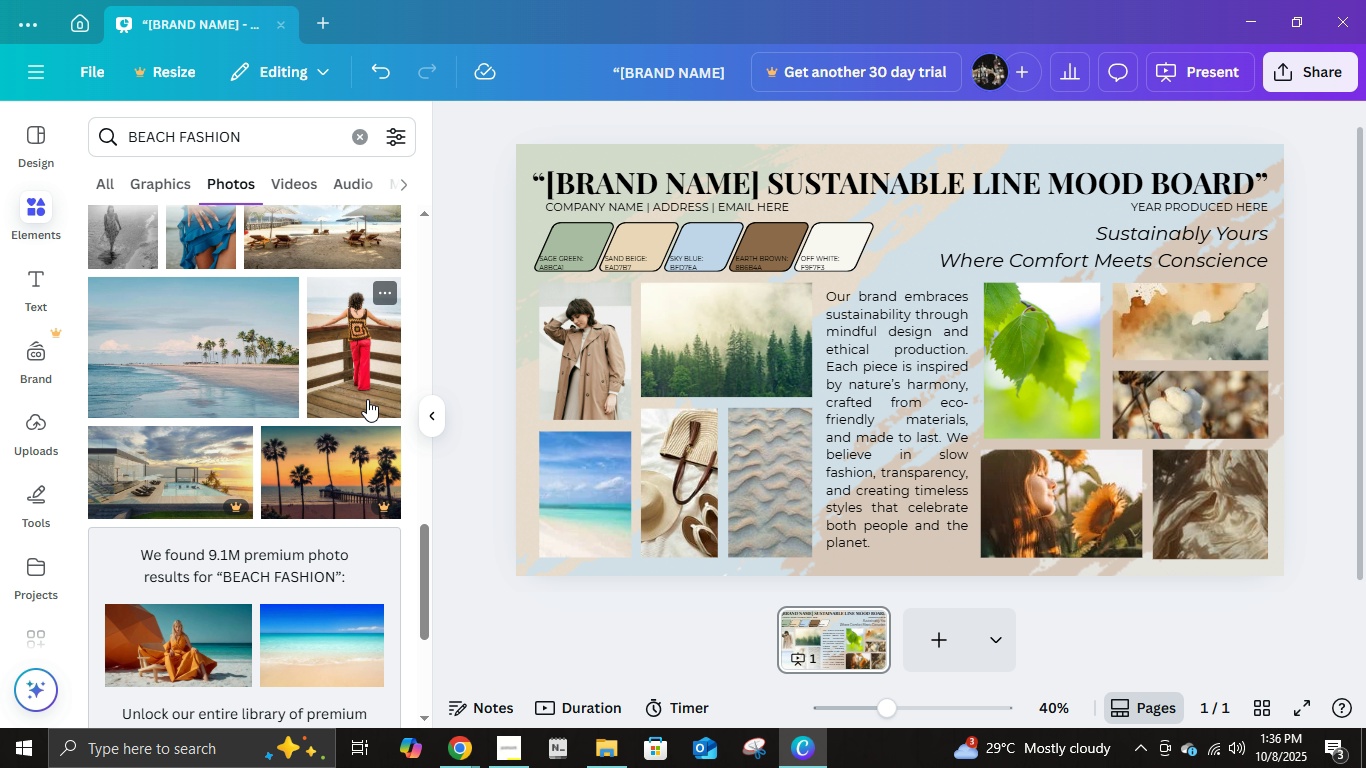 
scroll: coordinate [368, 399], scroll_direction: down, amount: 6.0
 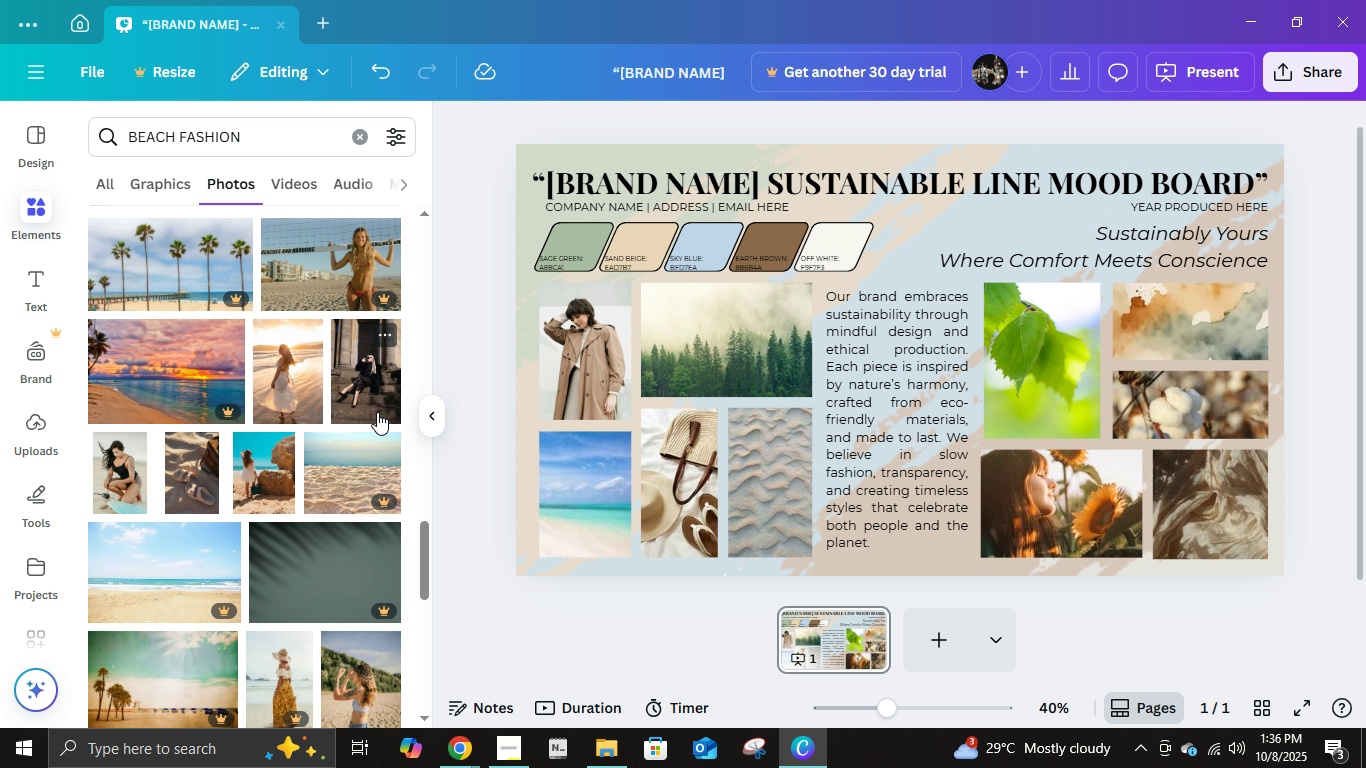 
mouse_move([399, 422])
 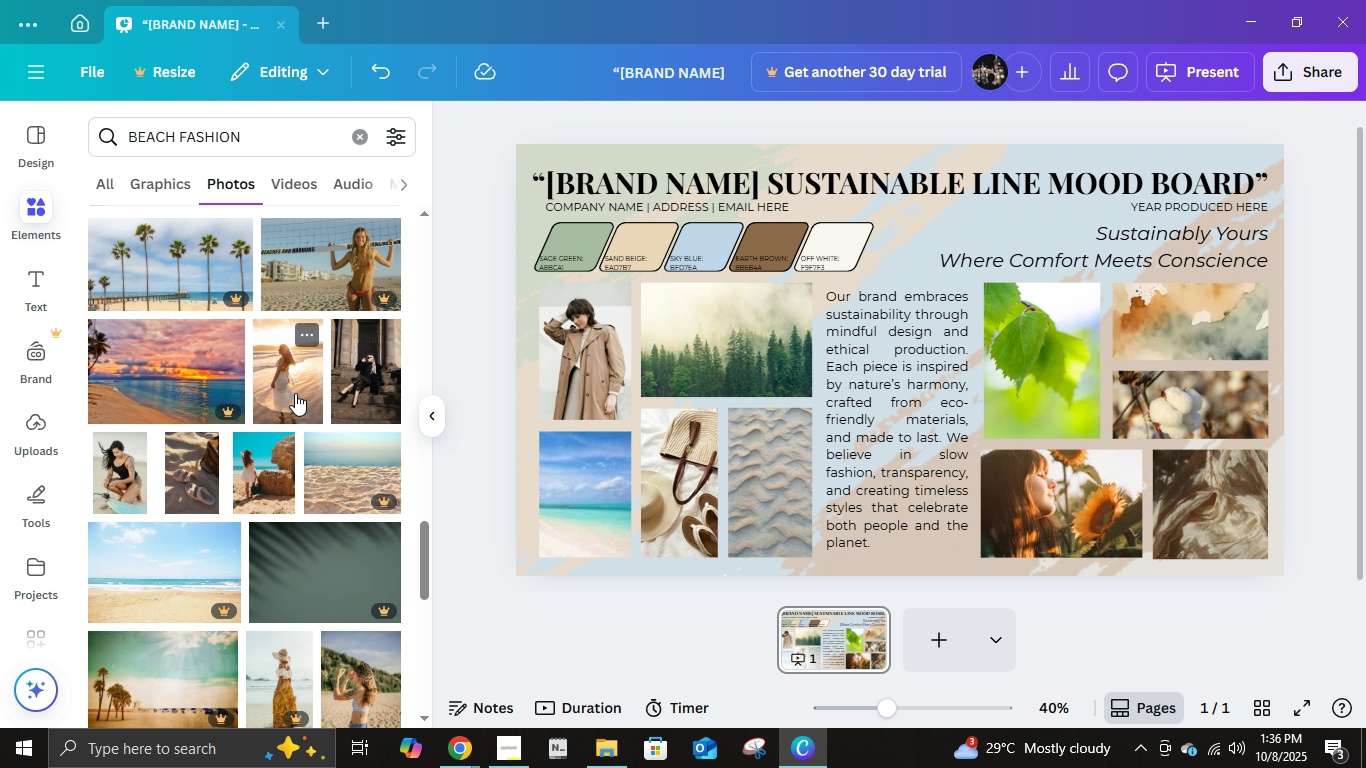 
left_click([295, 393])